 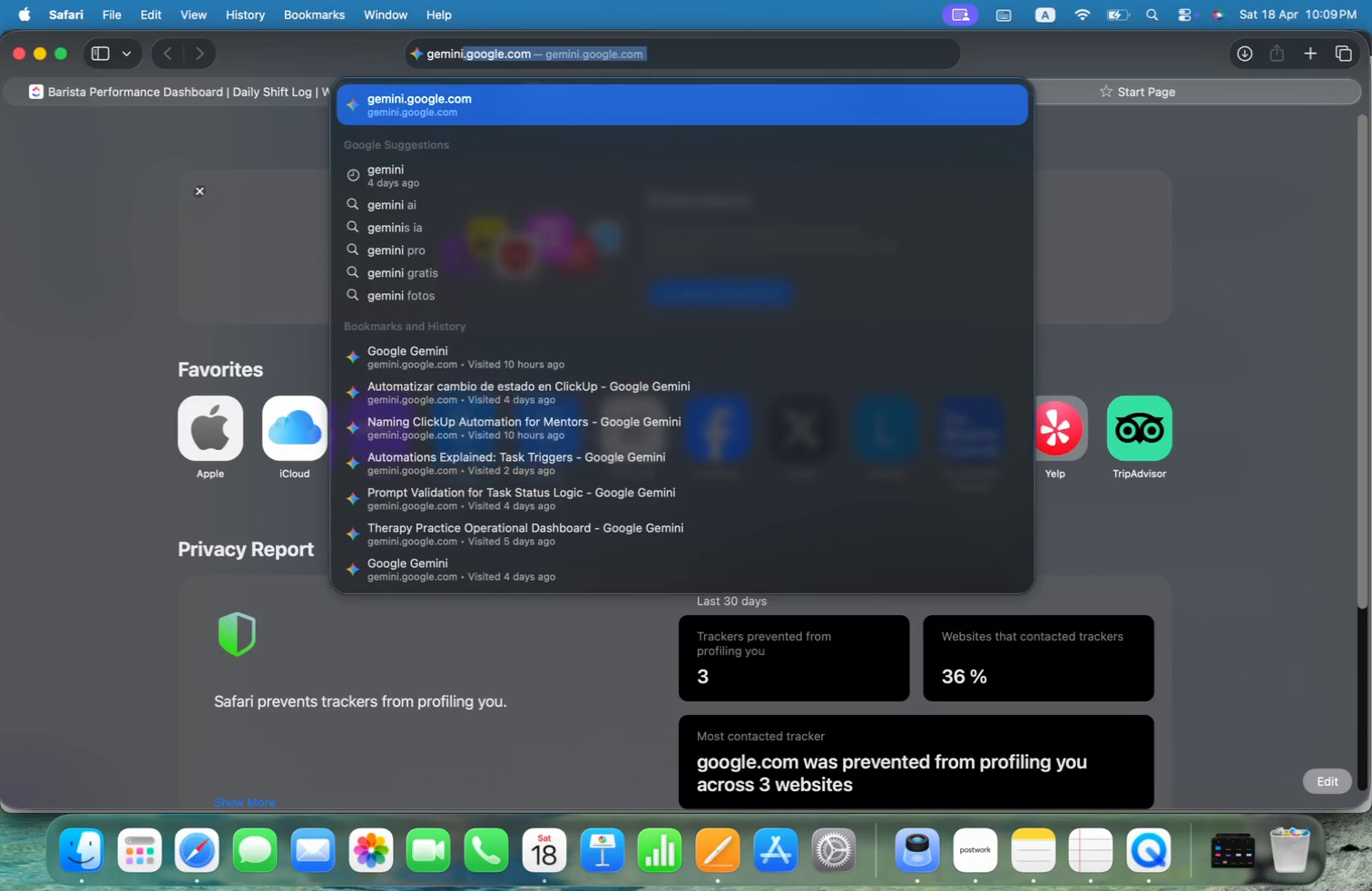 
key(Enter)
 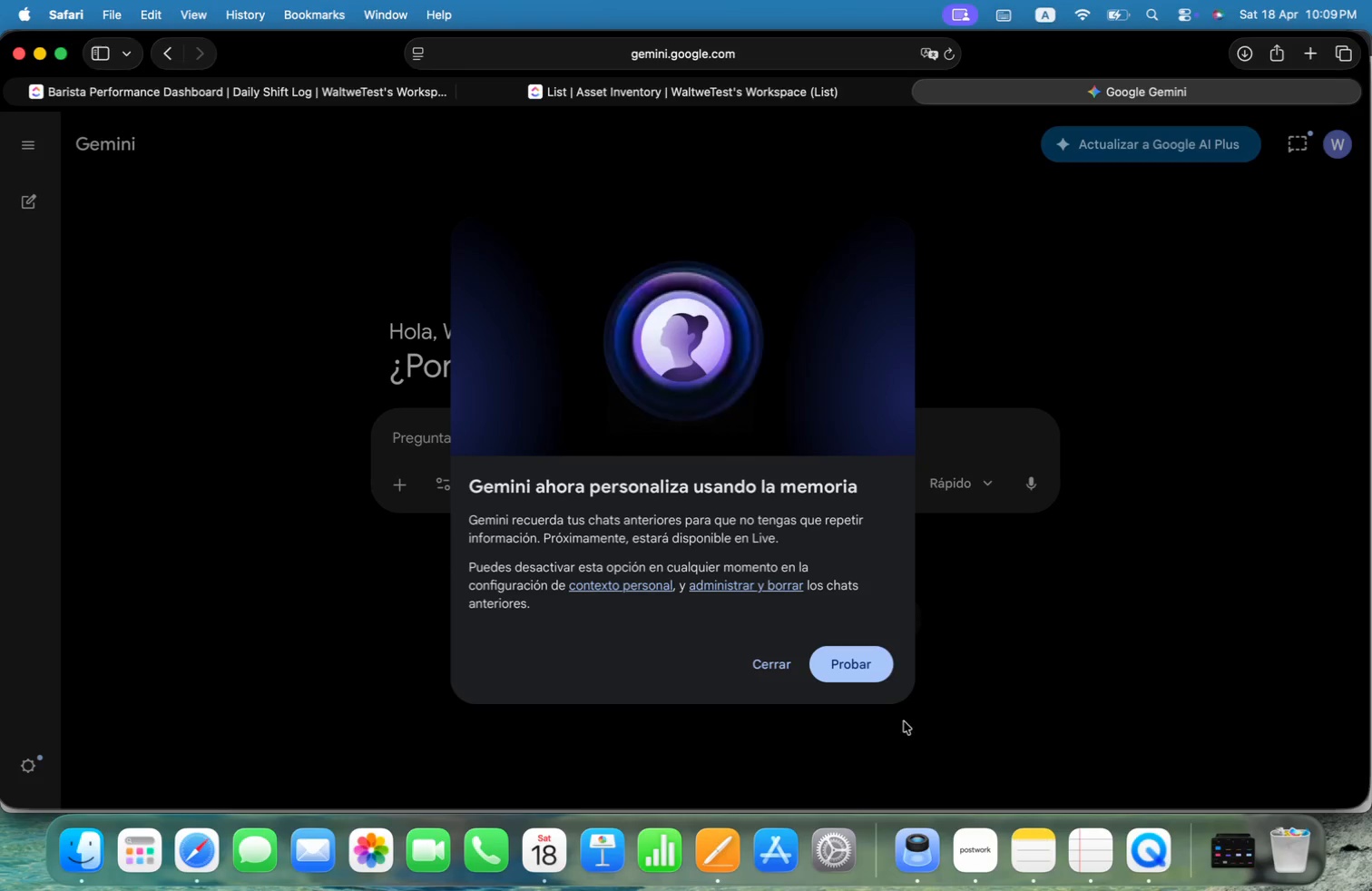 
left_click([762, 670])
 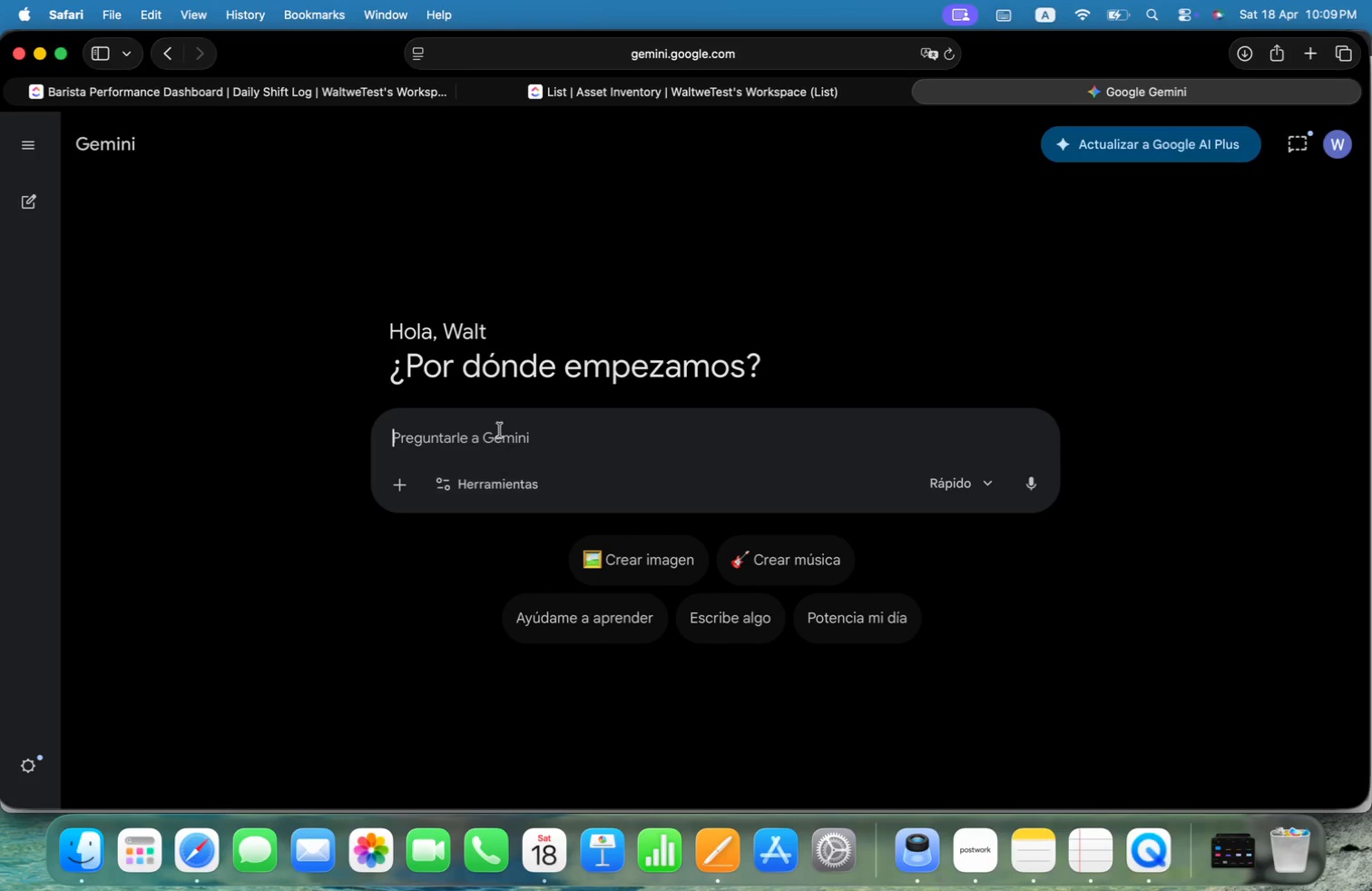 
left_click([501, 437])
 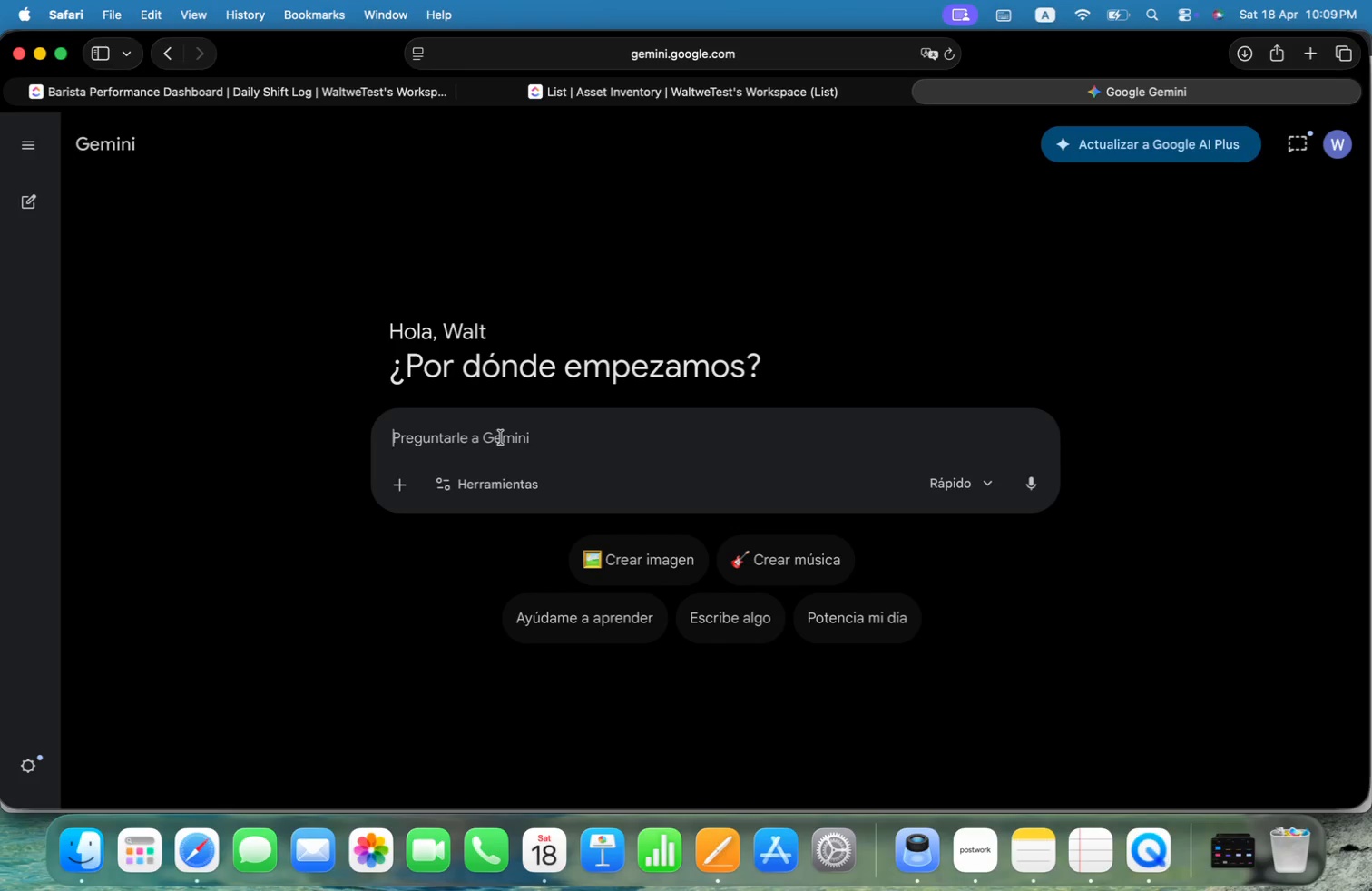 
key(Meta+CommandLeft)
 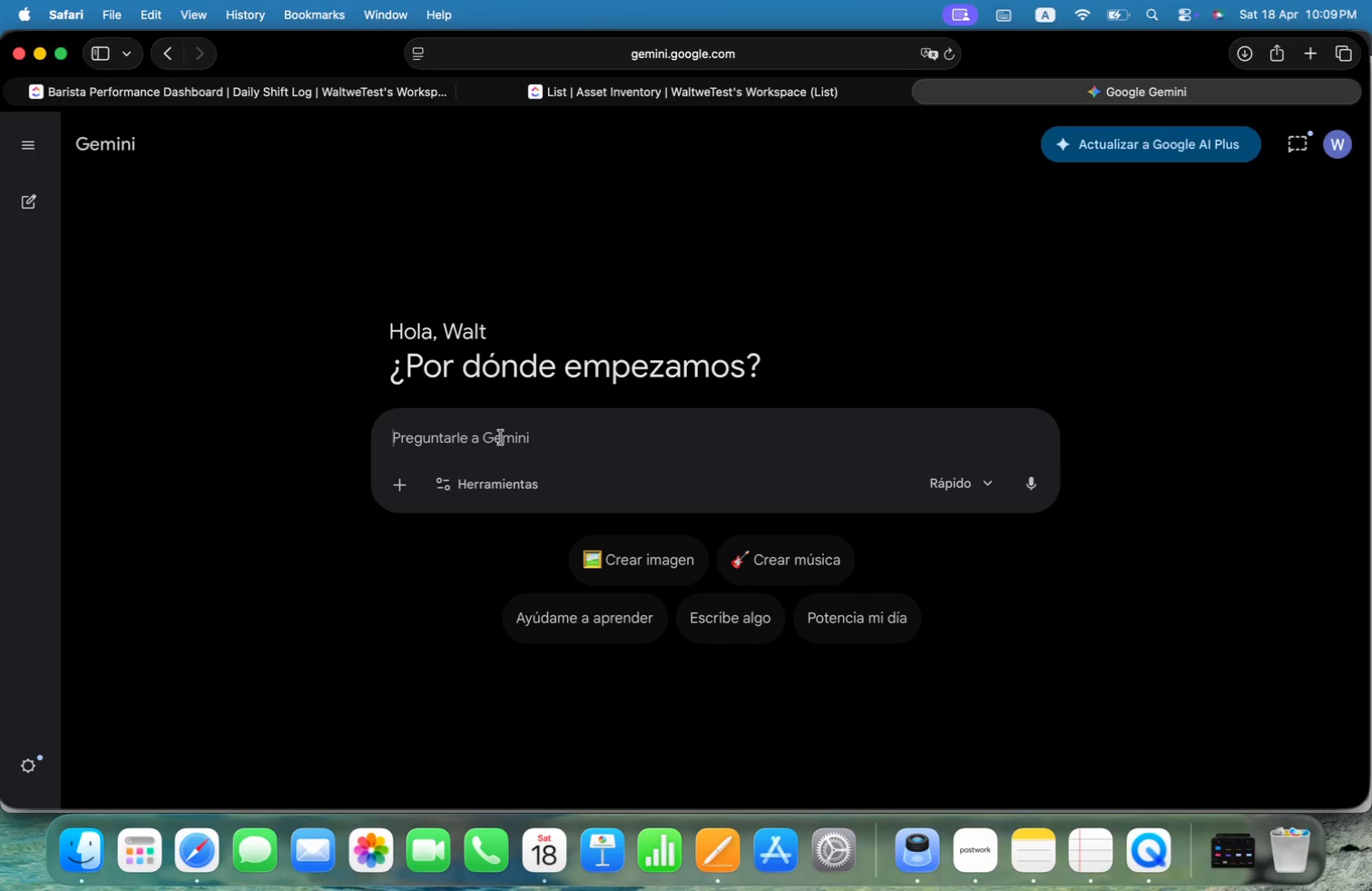 
key(Meta+Tab)